 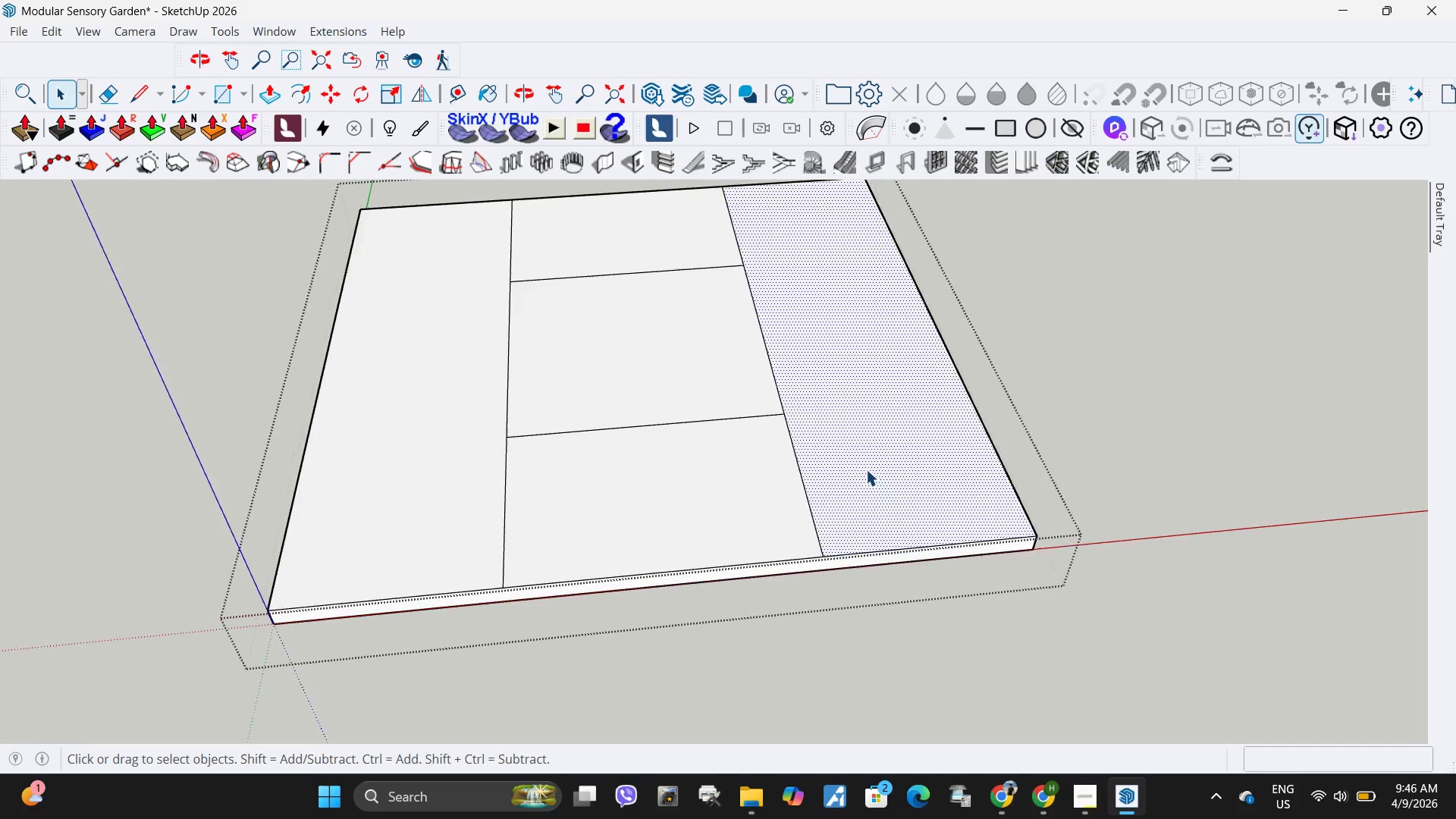 
scroll: coordinate [711, 541], scroll_direction: down, amount: 13.0
 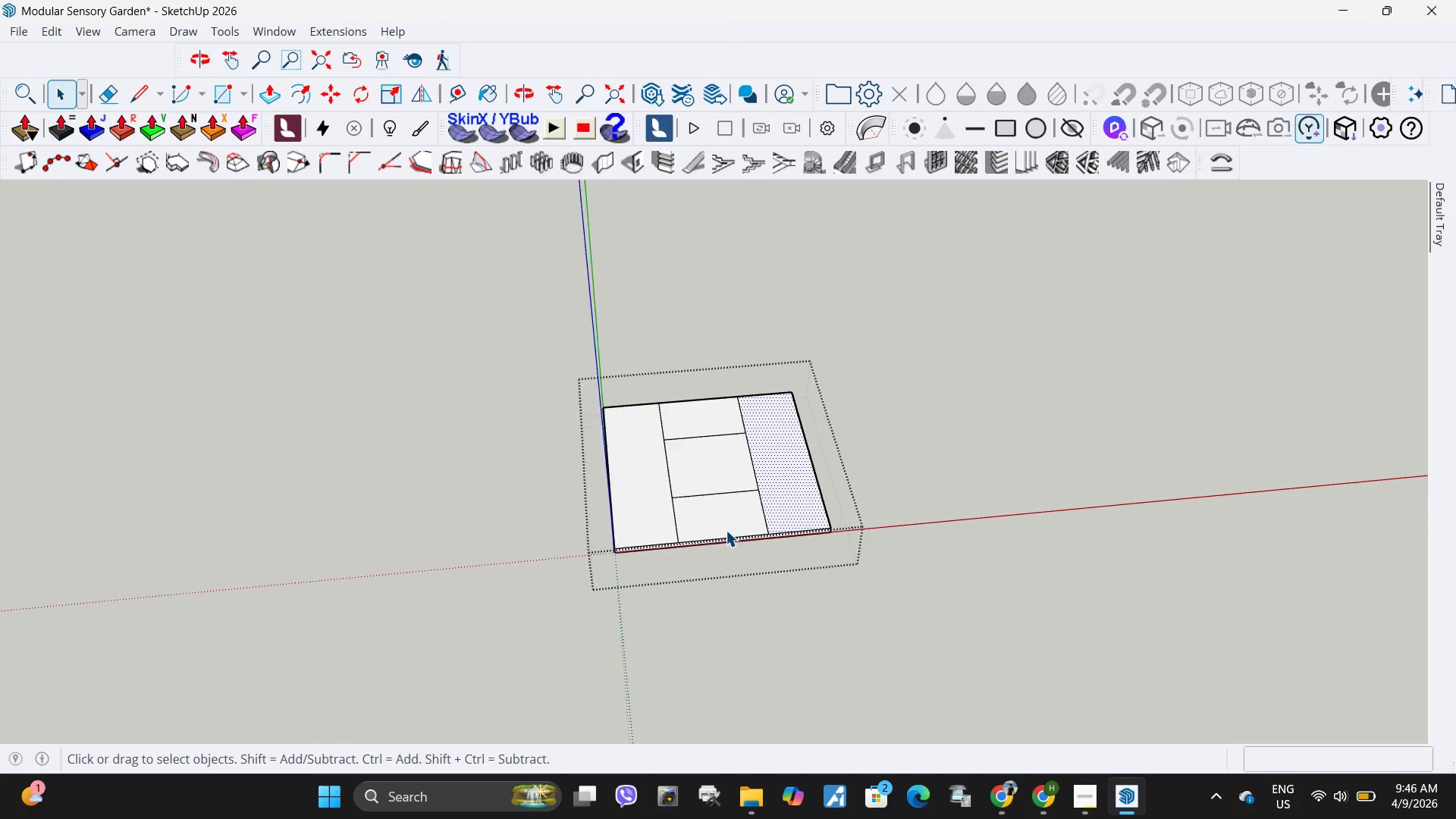 
scroll: coordinate [726, 530], scroll_direction: up, amount: 2.0
 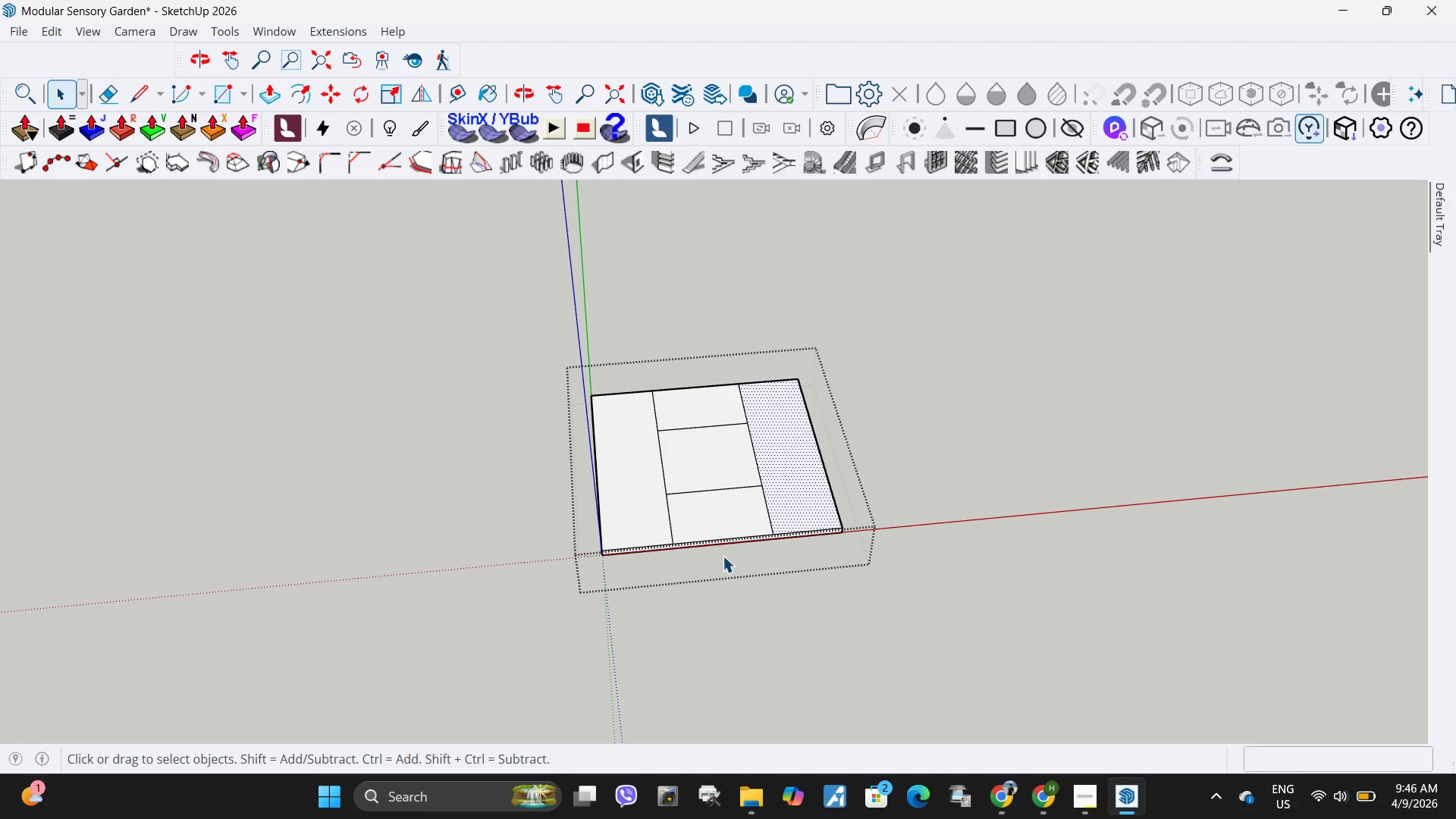 
wait(18.76)
 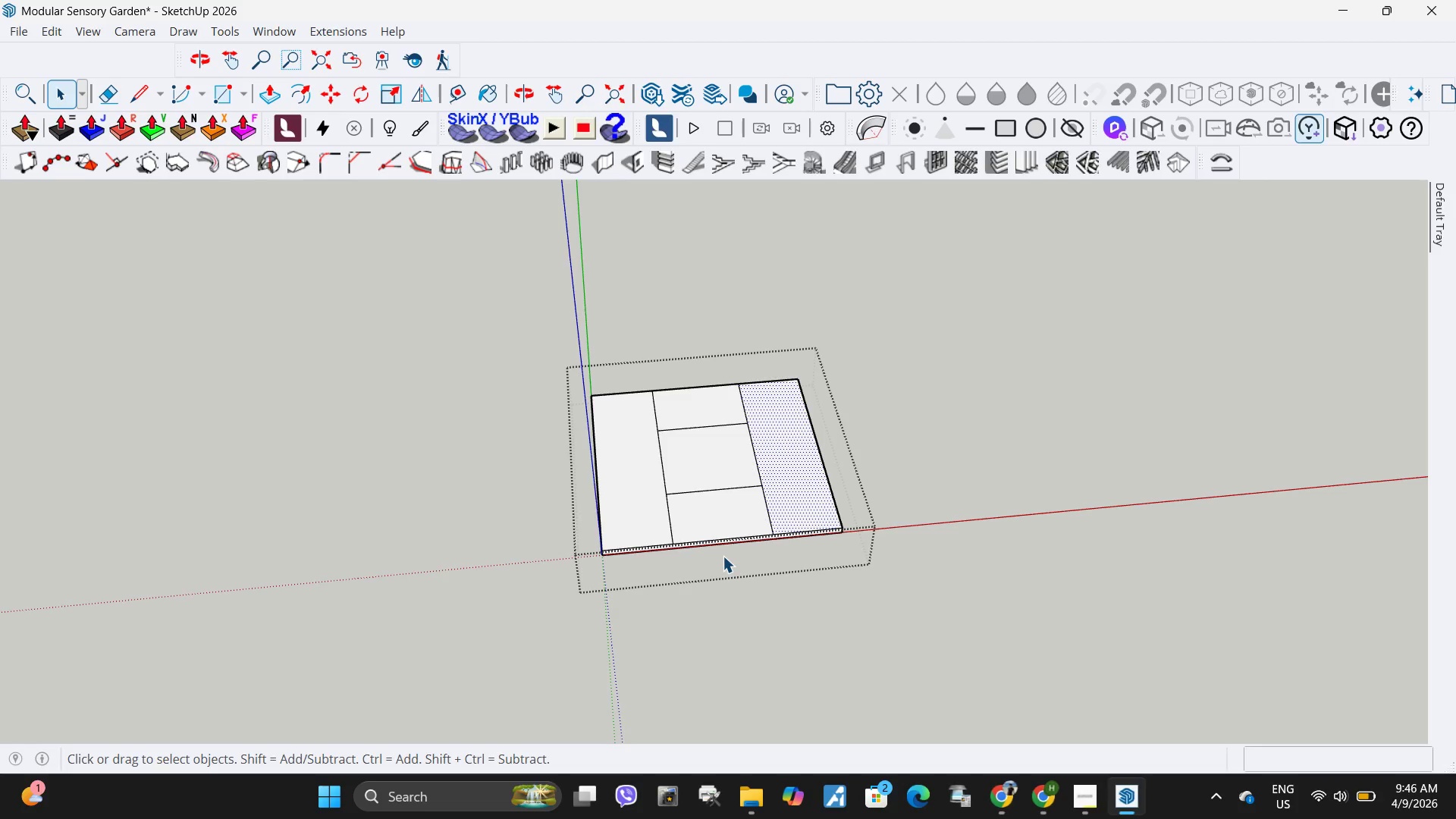 
left_click([1127, 808])